 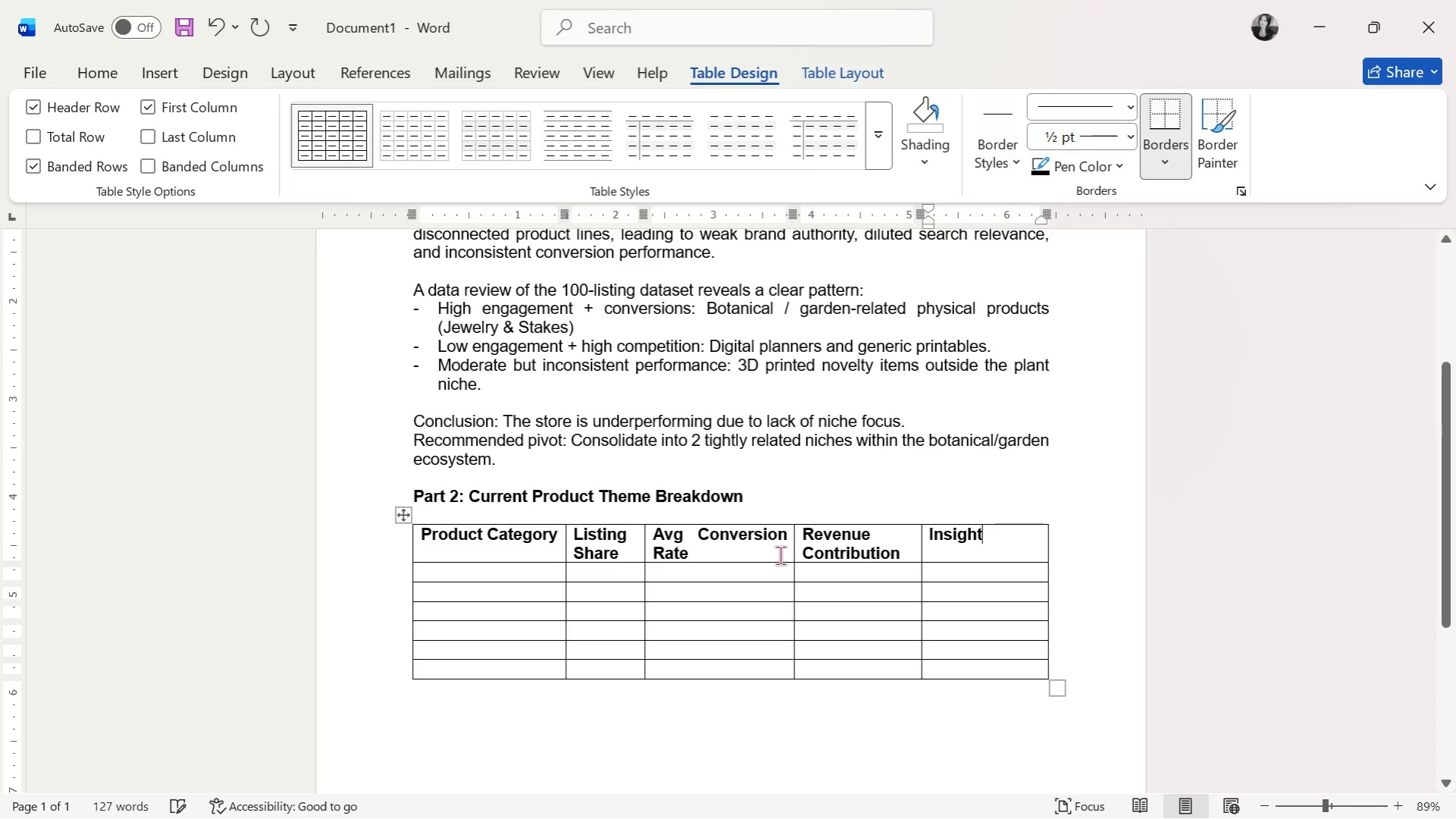 
left_click_drag(start_coordinate=[792, 550], to_coordinate=[739, 528])
 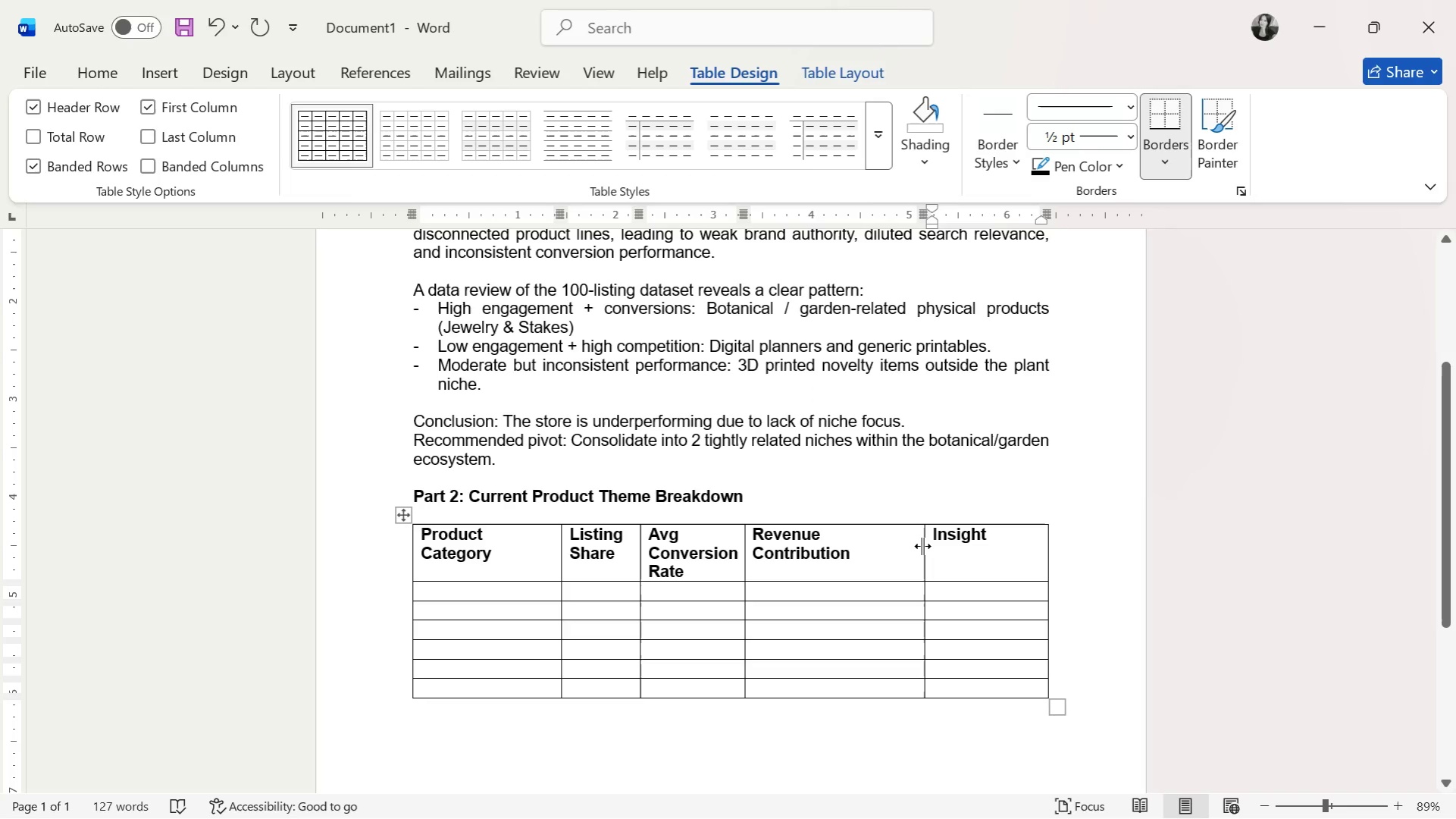 
left_click_drag(start_coordinate=[922, 546], to_coordinate=[845, 549])
 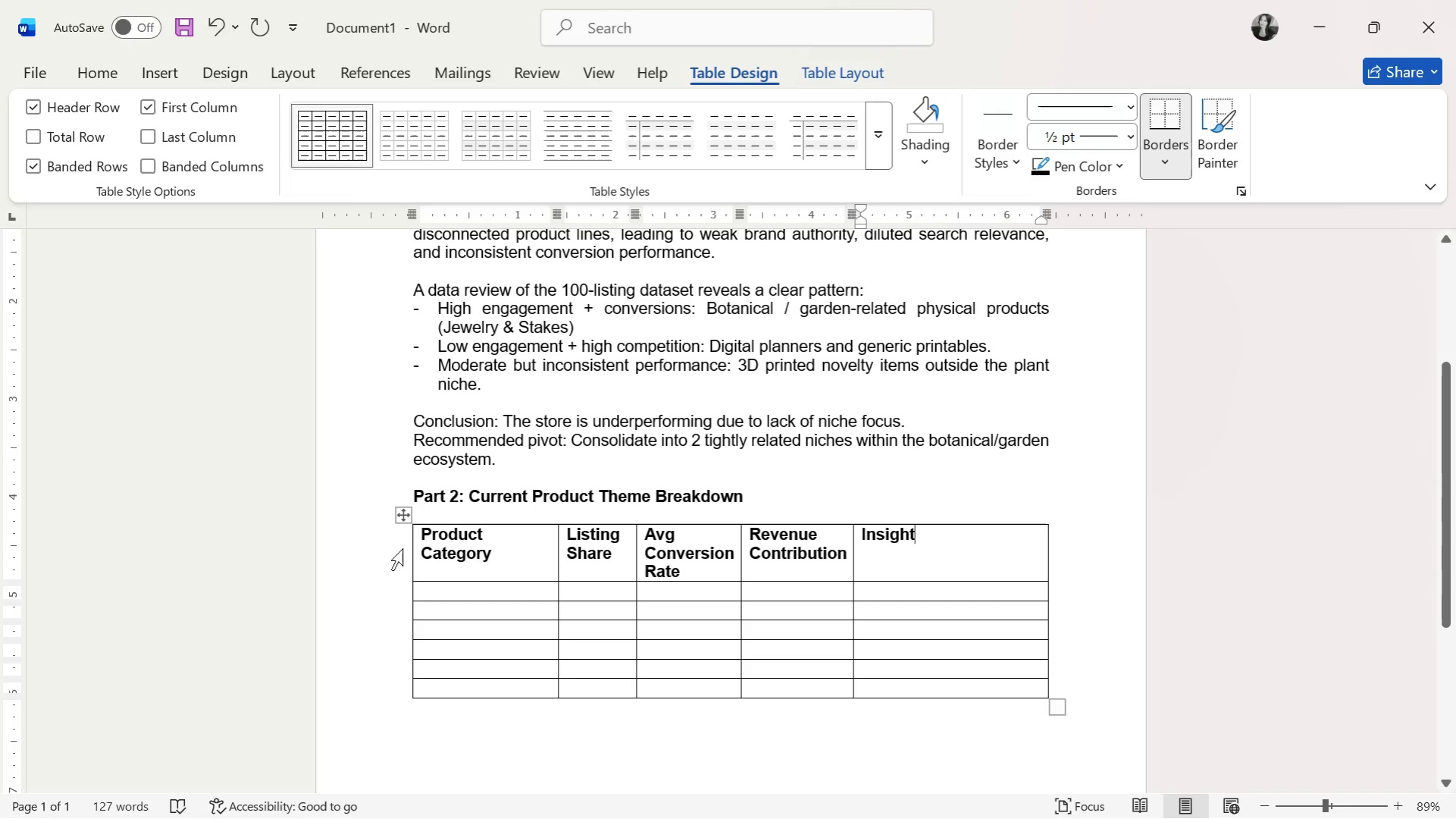 
double_click([418, 544])
 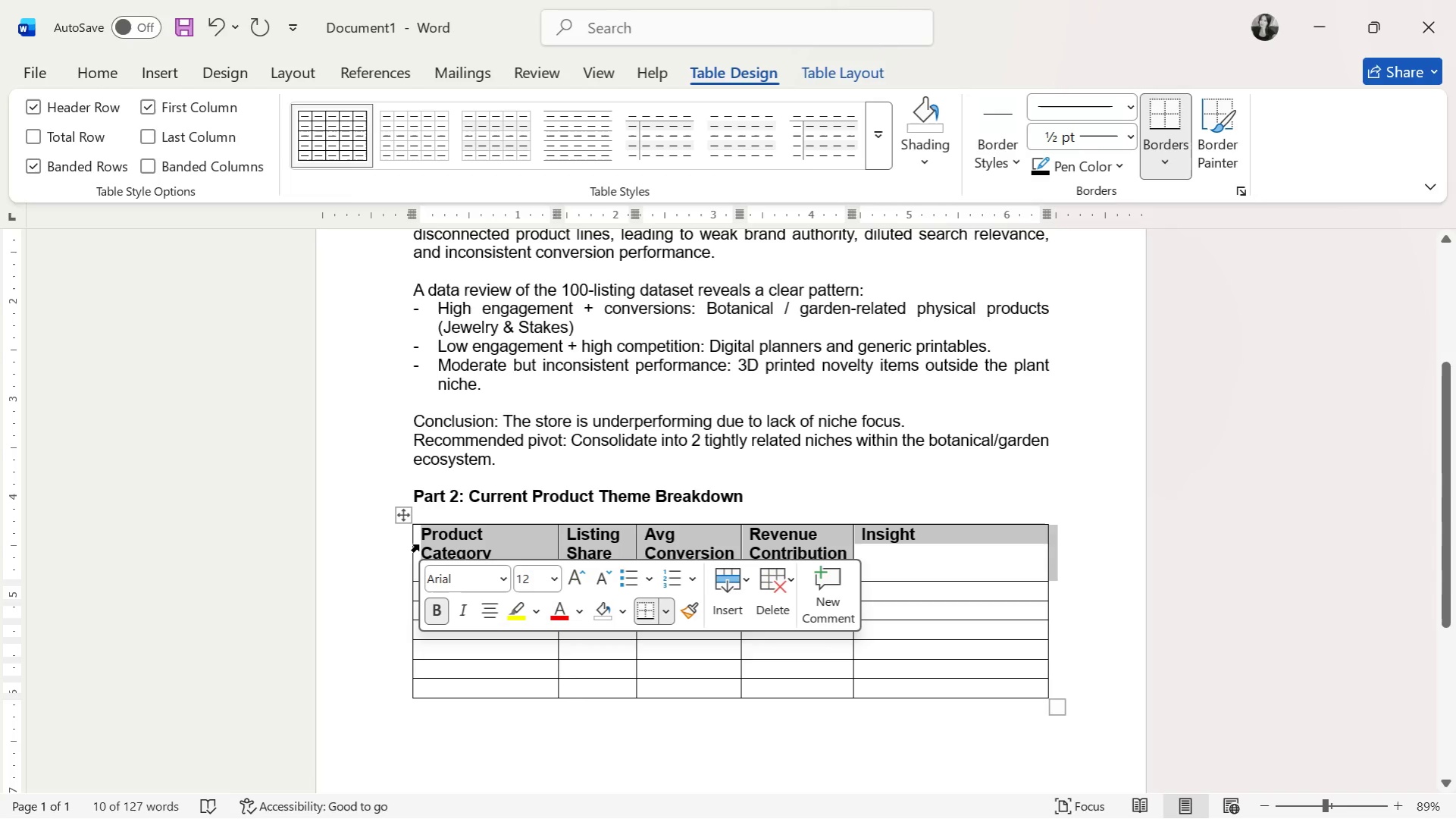 
left_click([106, 68])
 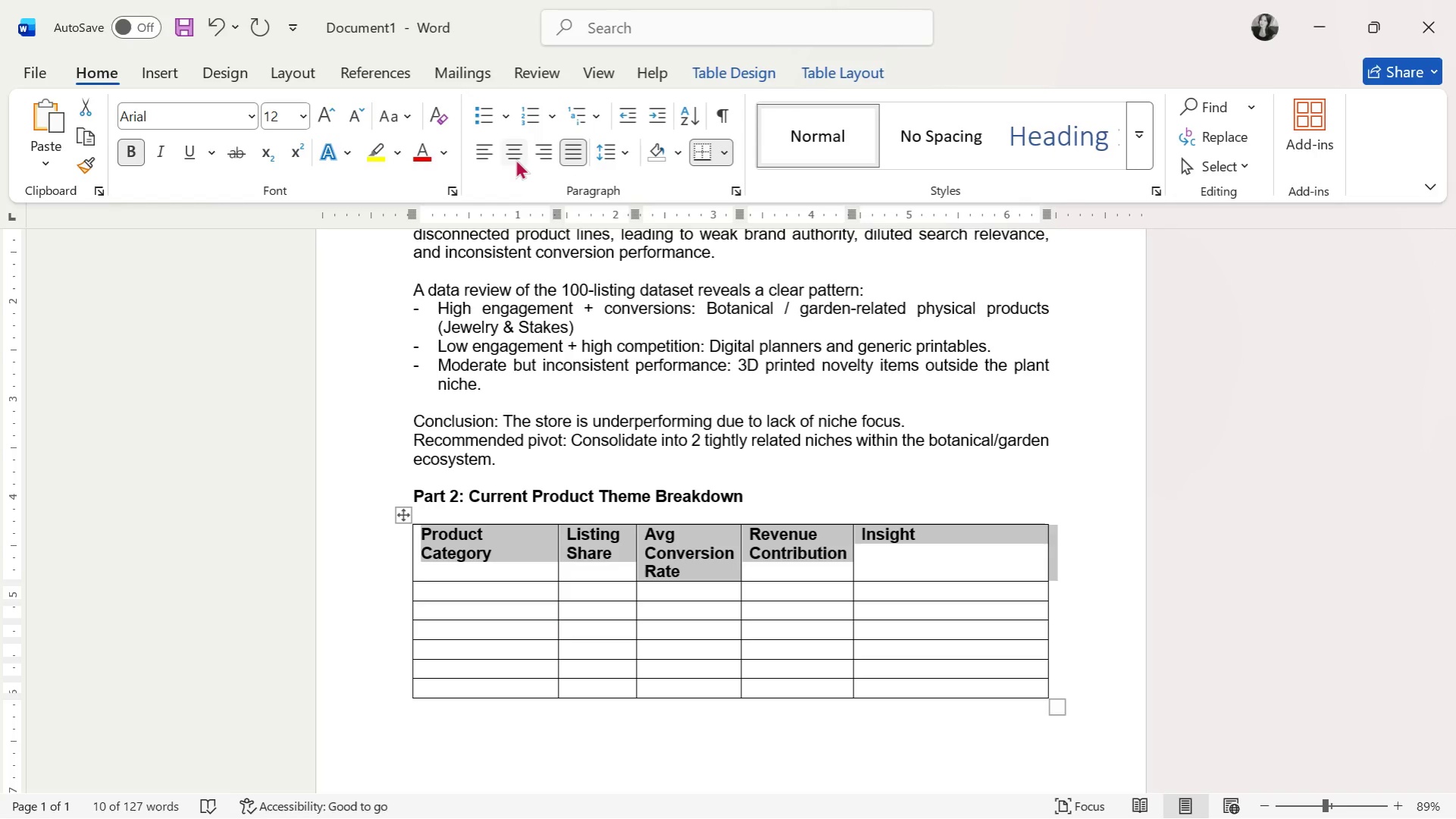 
left_click([515, 158])
 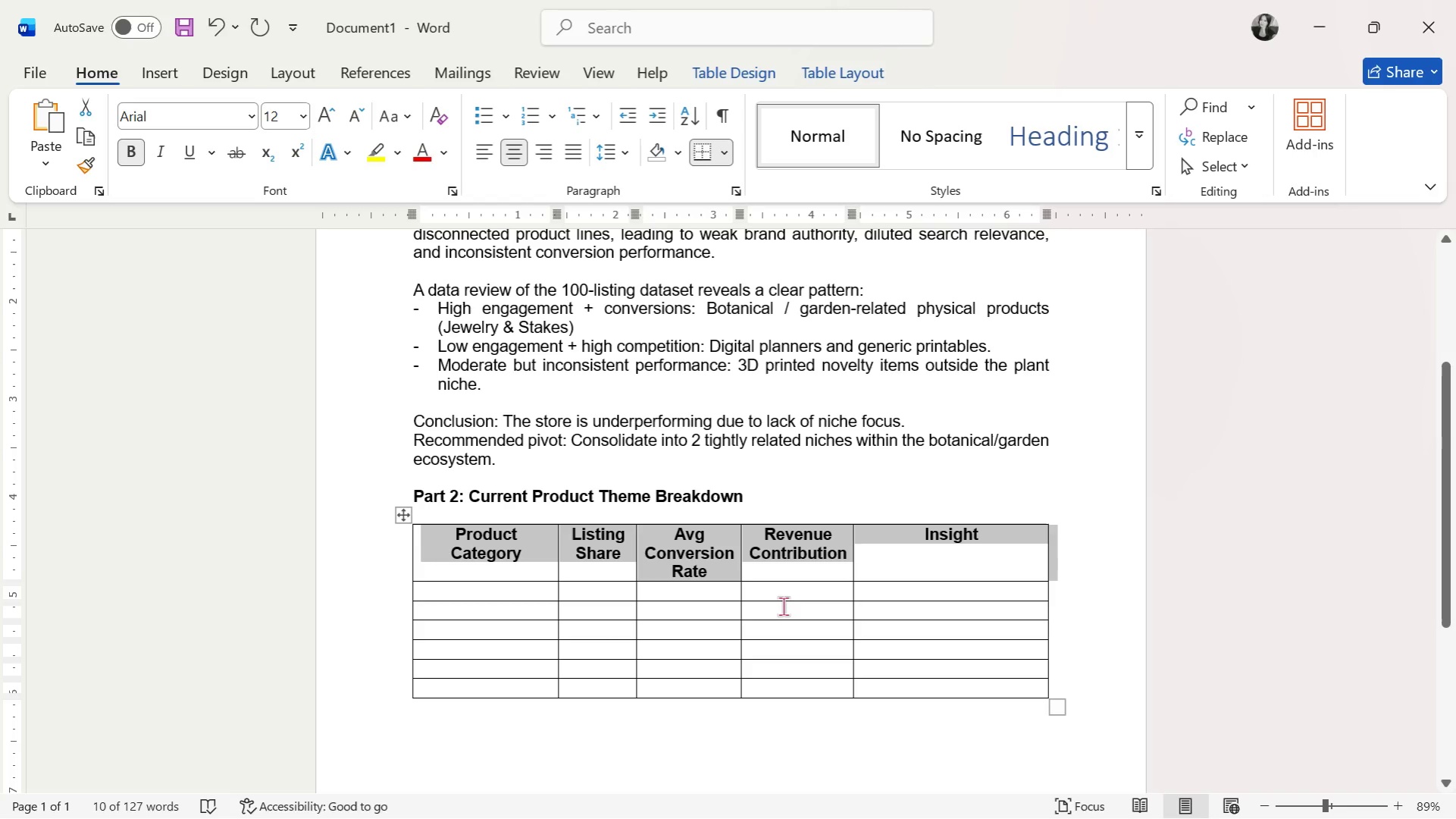 
left_click([735, 621])
 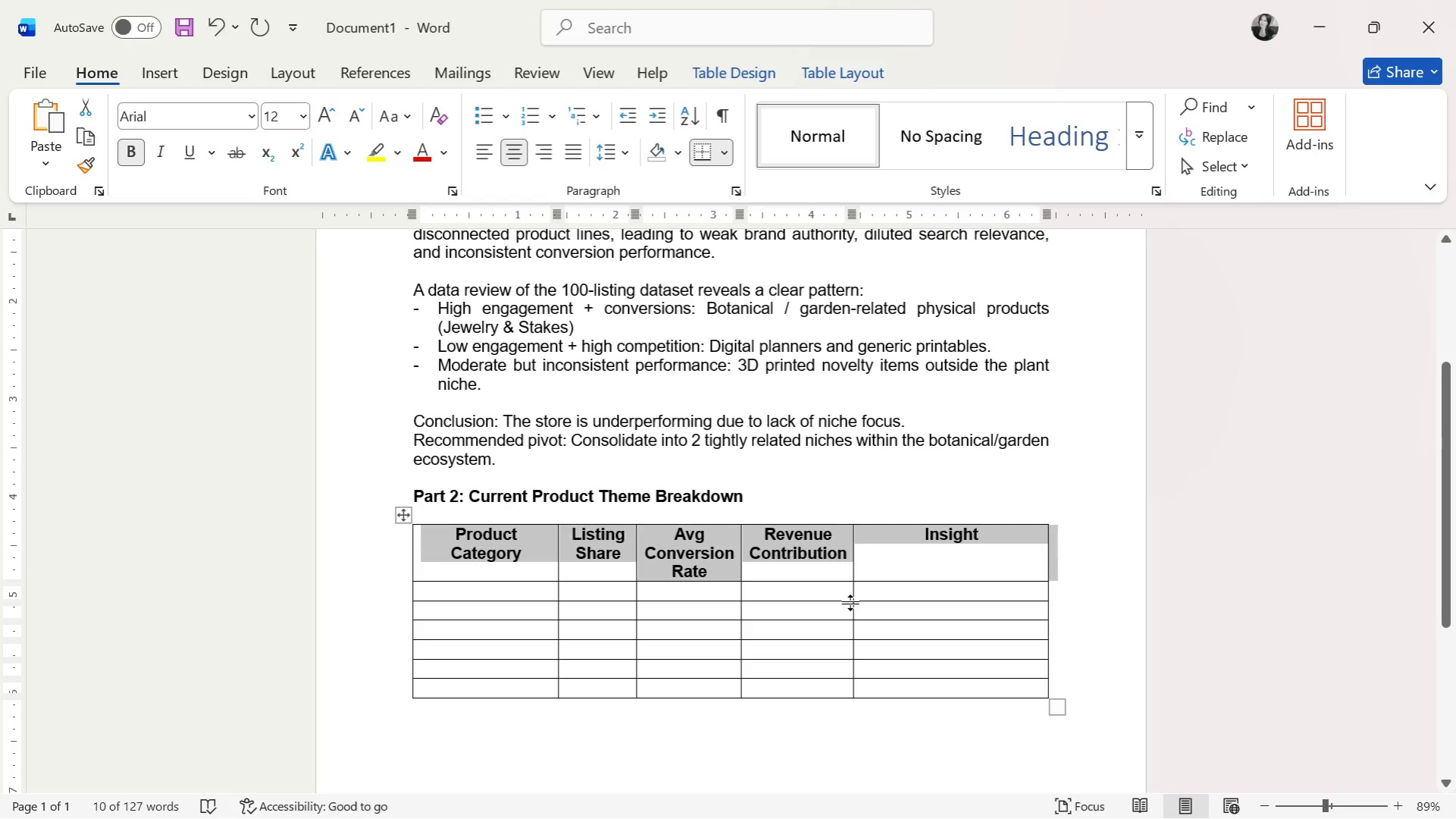 
left_click([863, 609])
 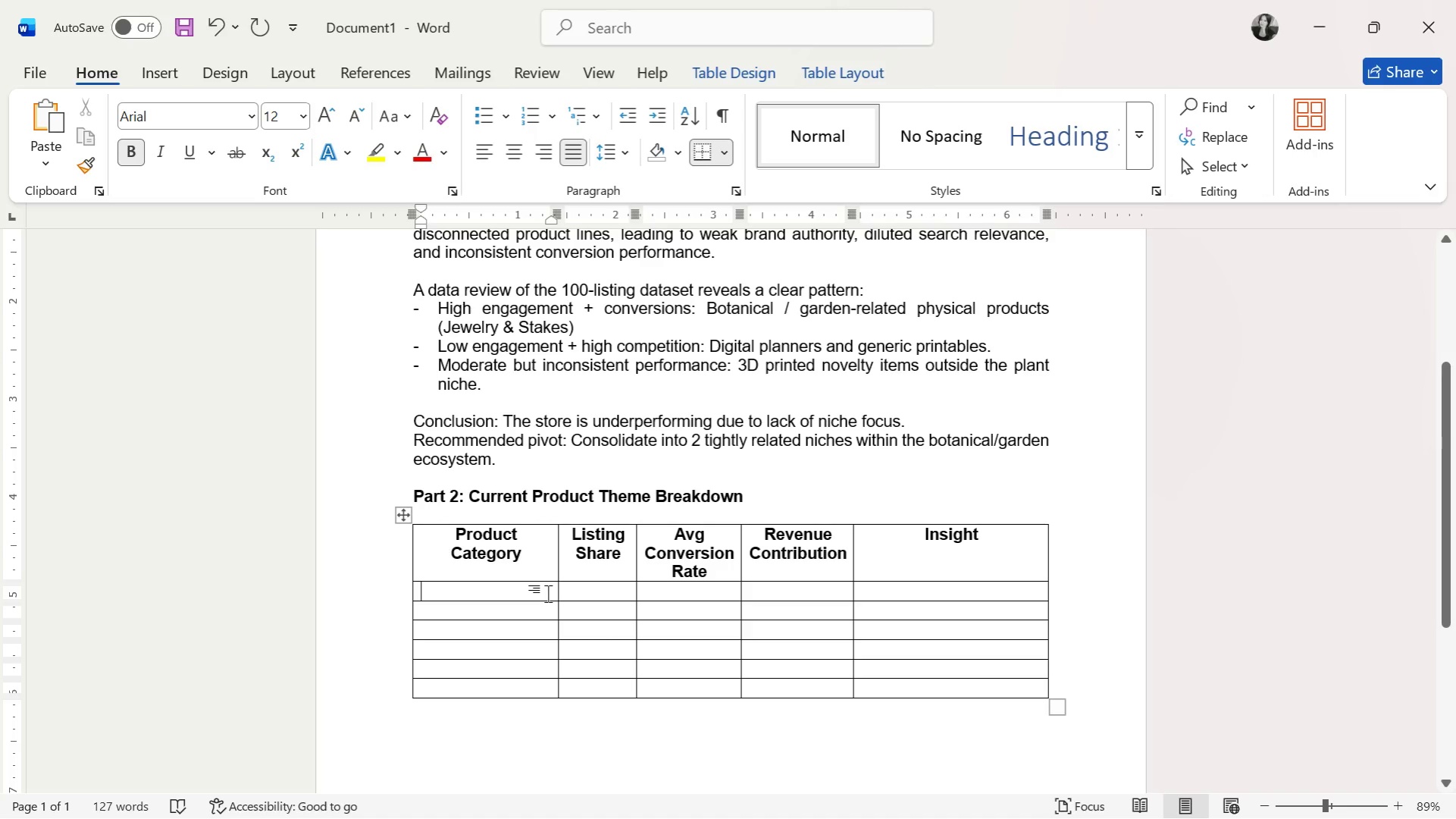 
wait(7.23)
 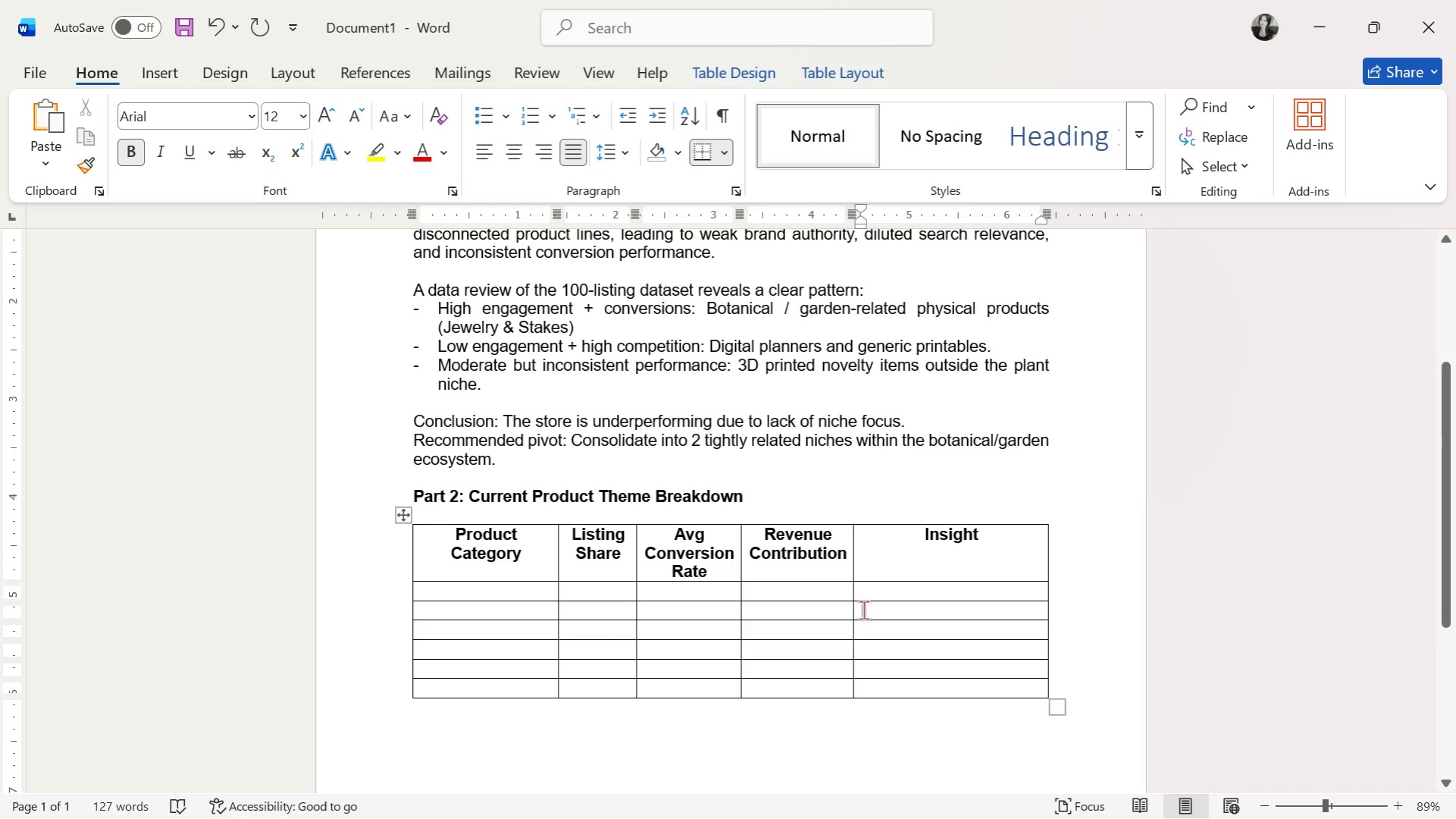 
key(ArrowDown)
 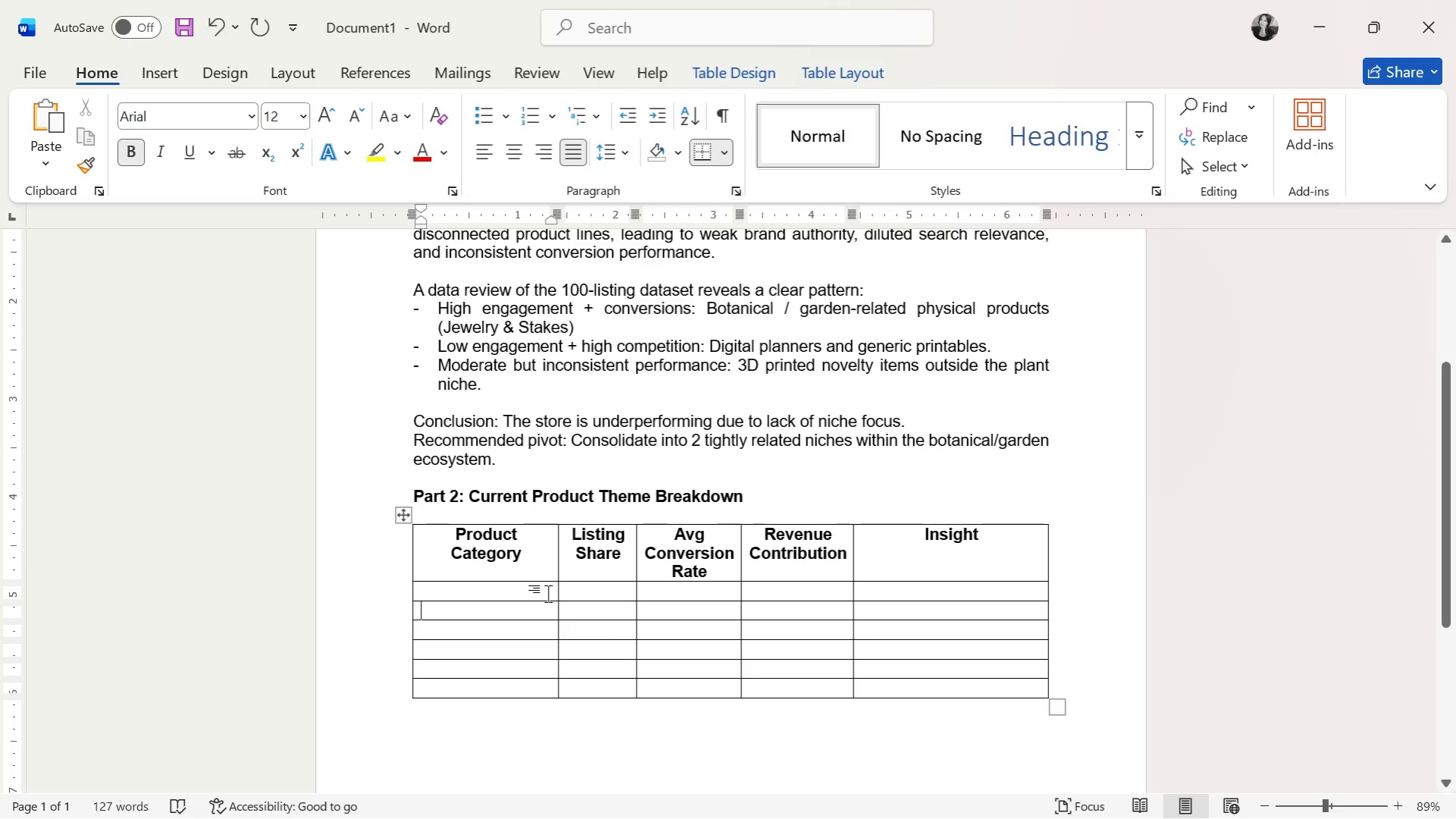 
key(ArrowDown)
 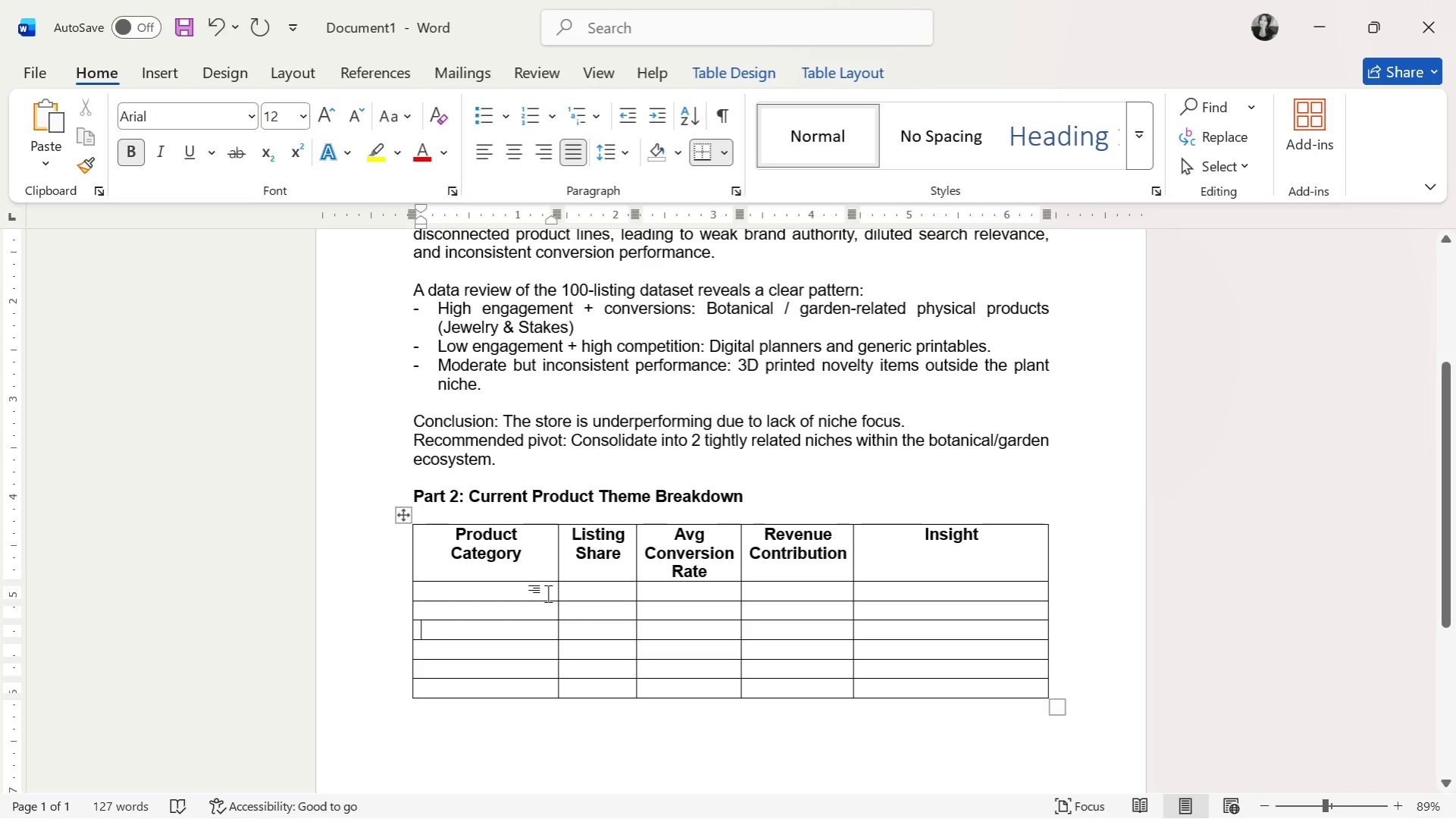 
key(ArrowDown)
 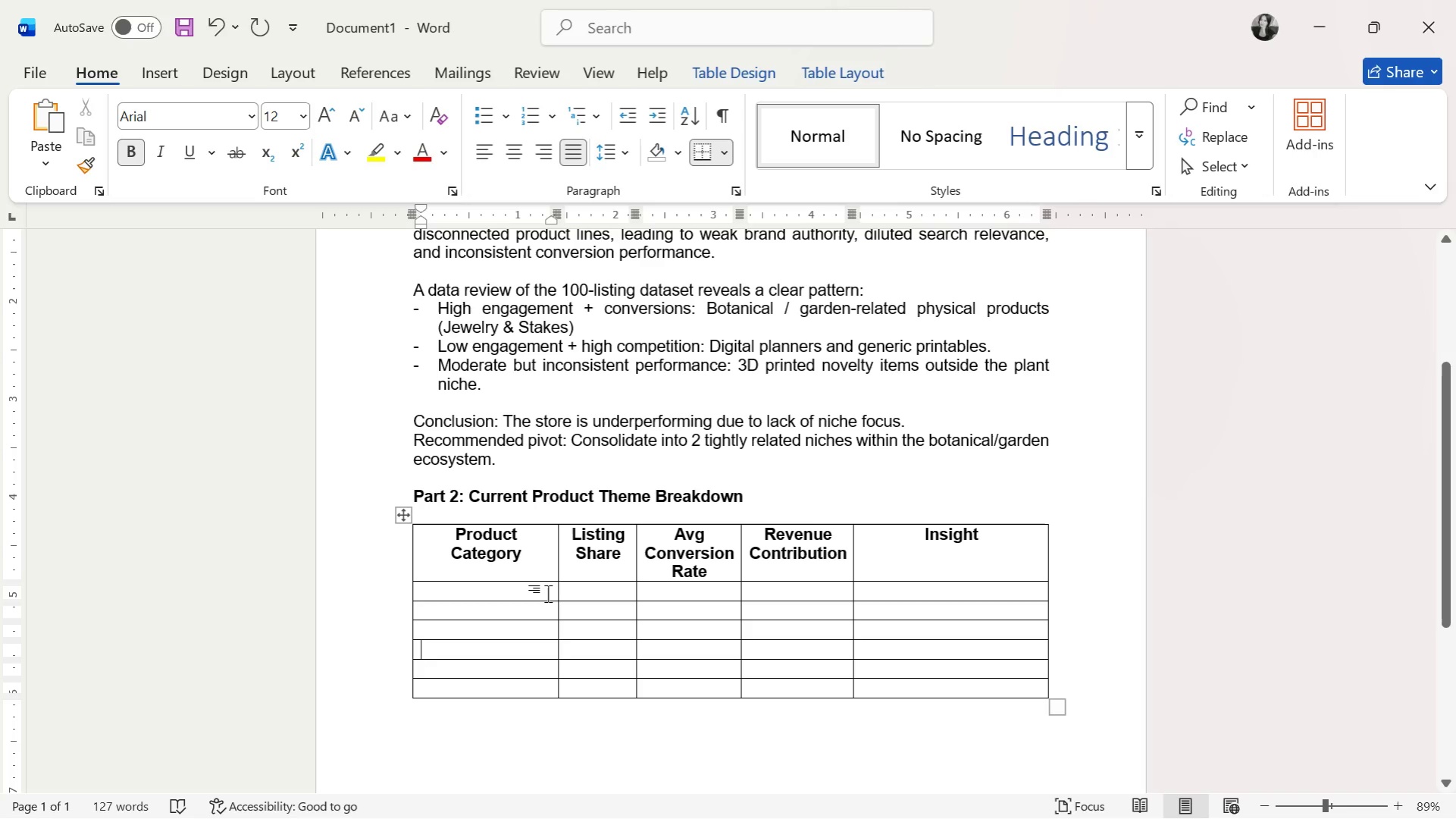 
key(ArrowDown)
 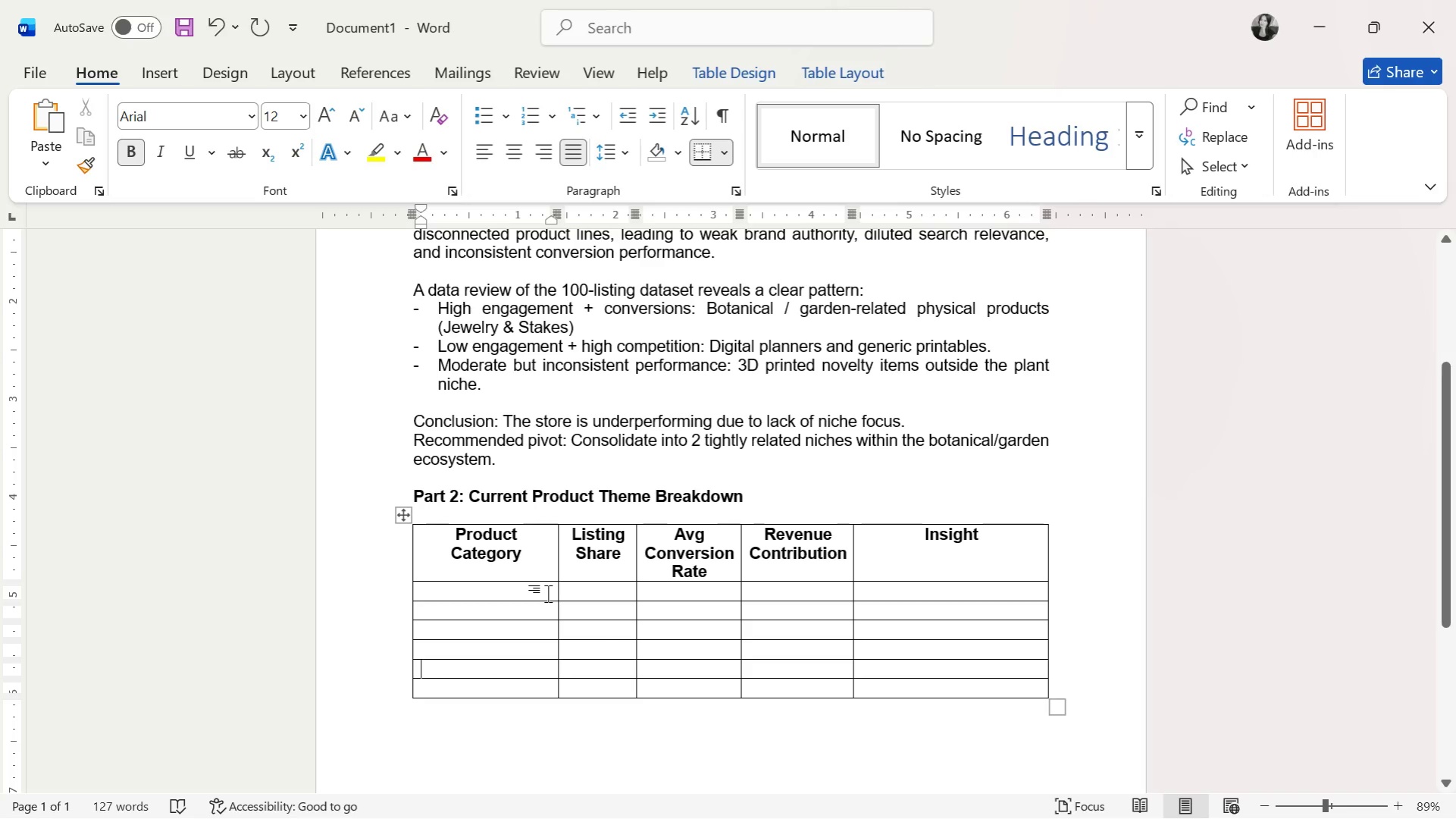 
key(ArrowDown)
 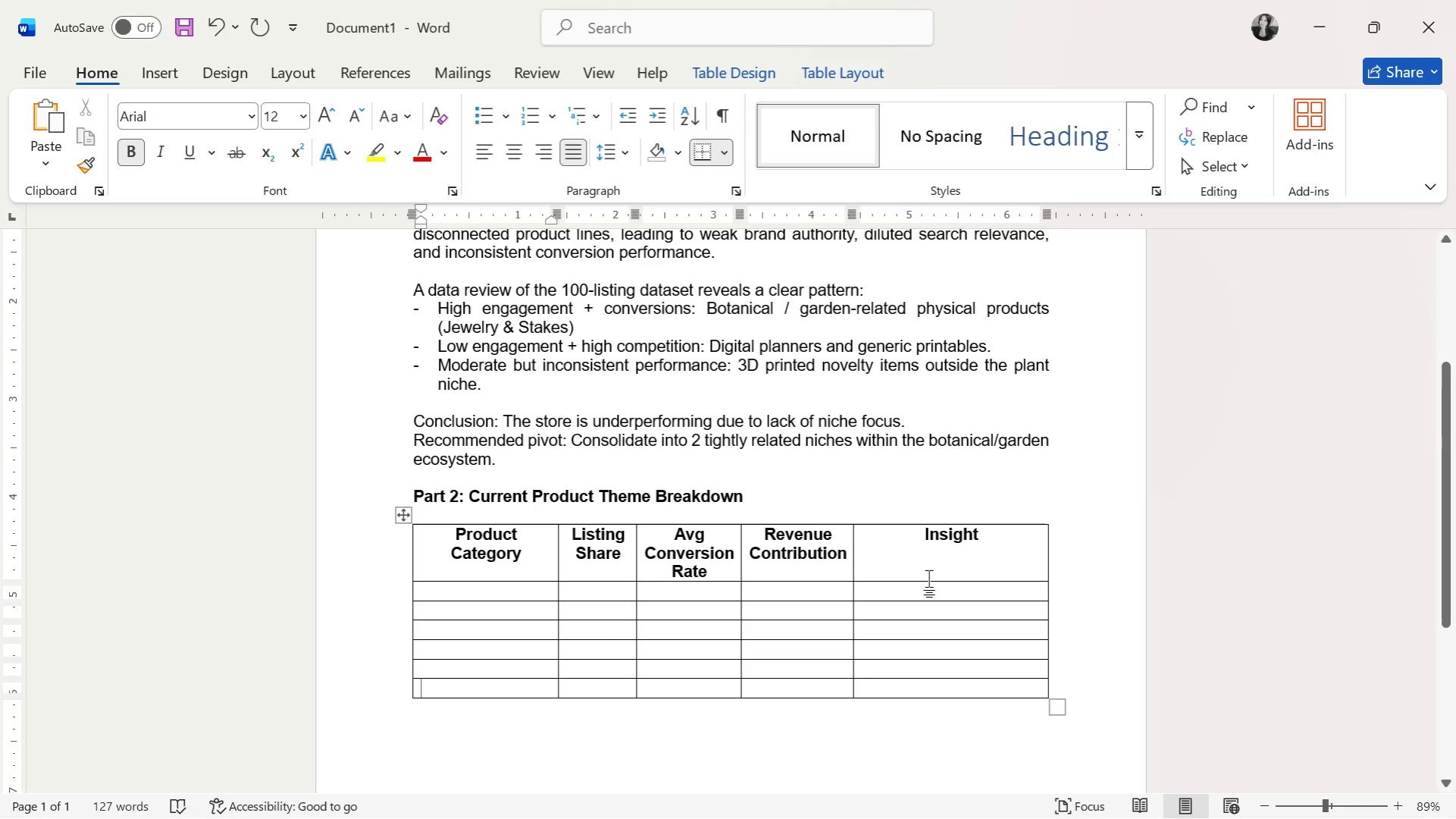 
wait(7.2)
 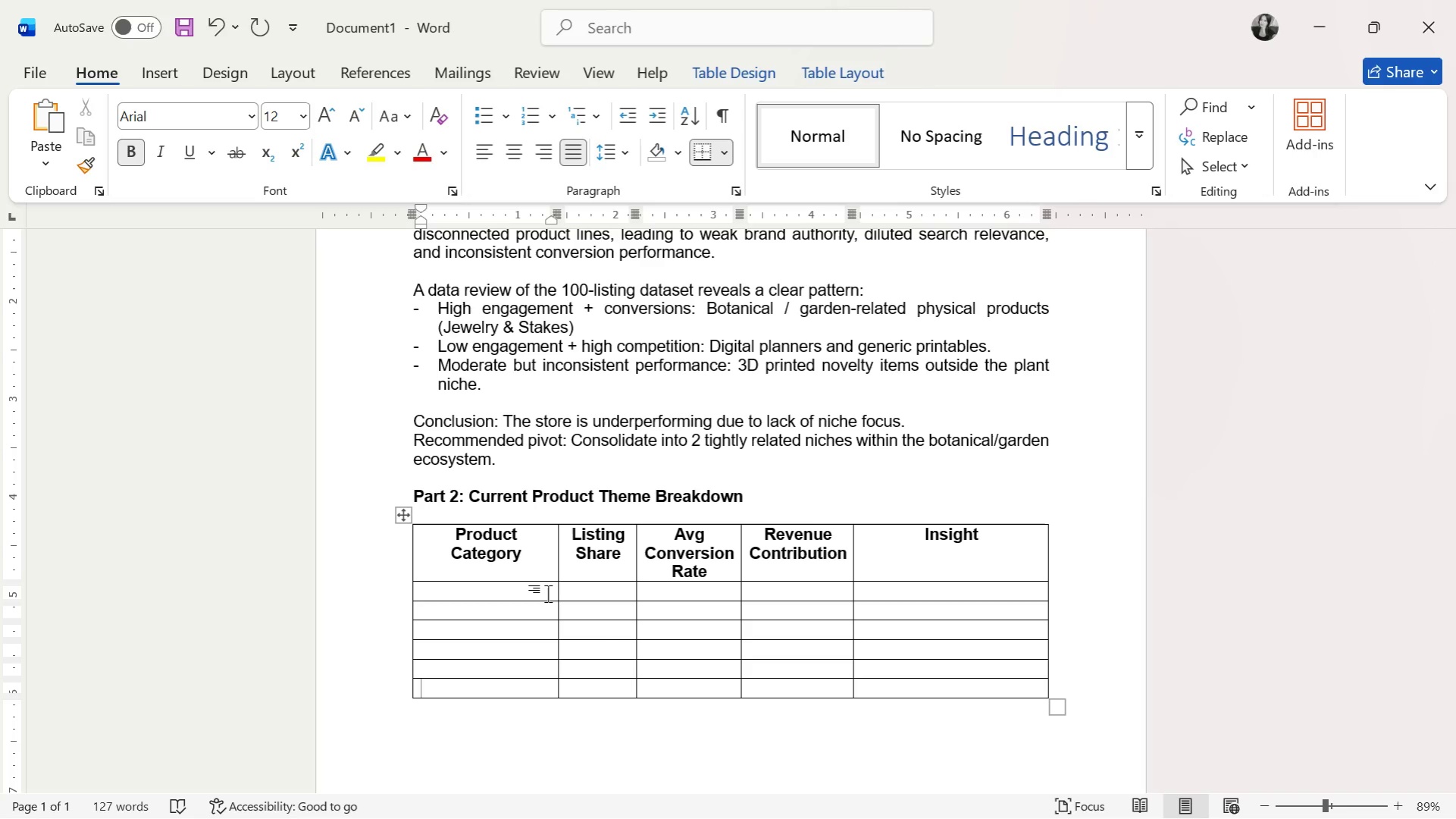 
key(Alt+AltLeft)
 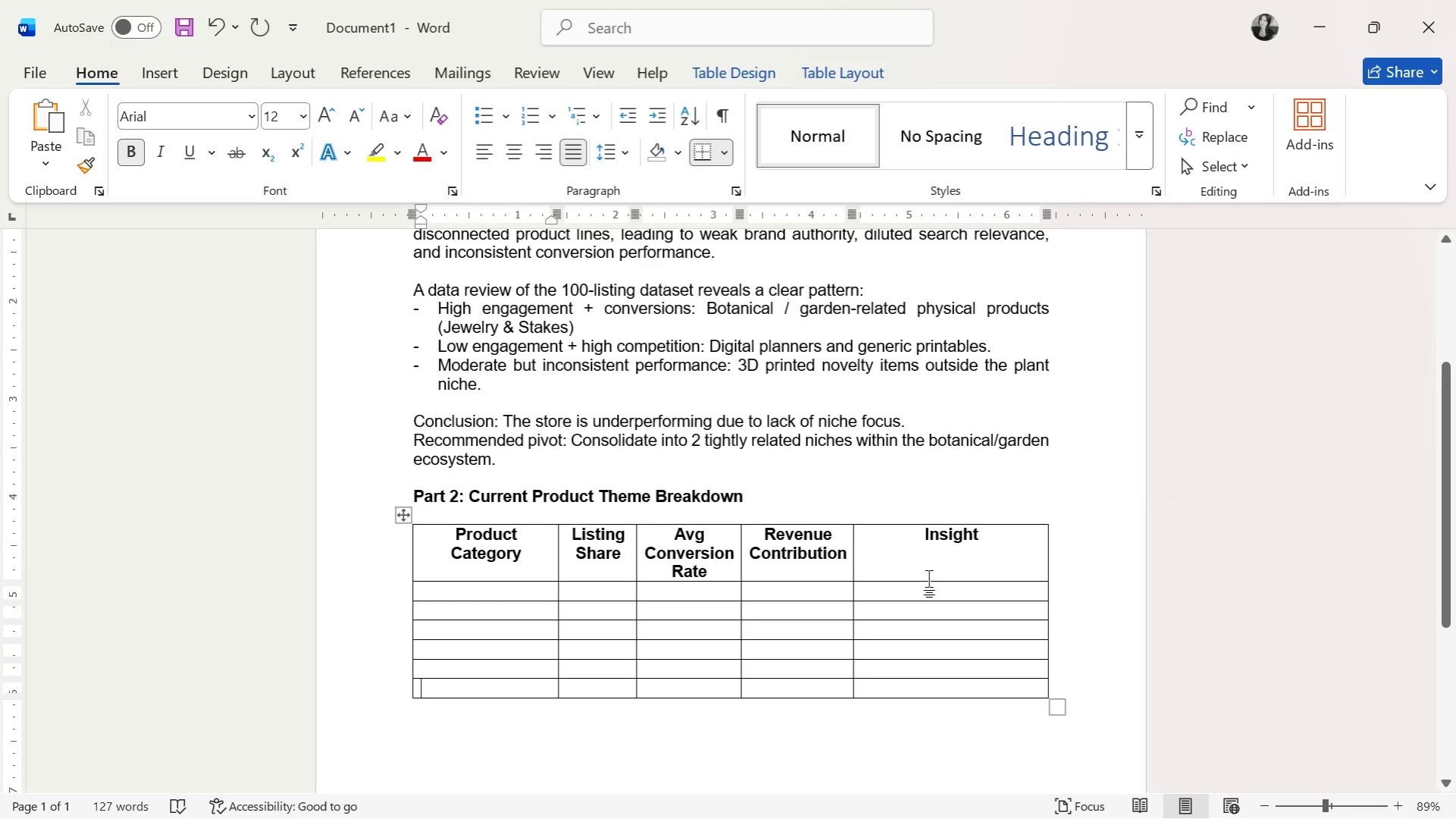 
key(Alt+Tab)